 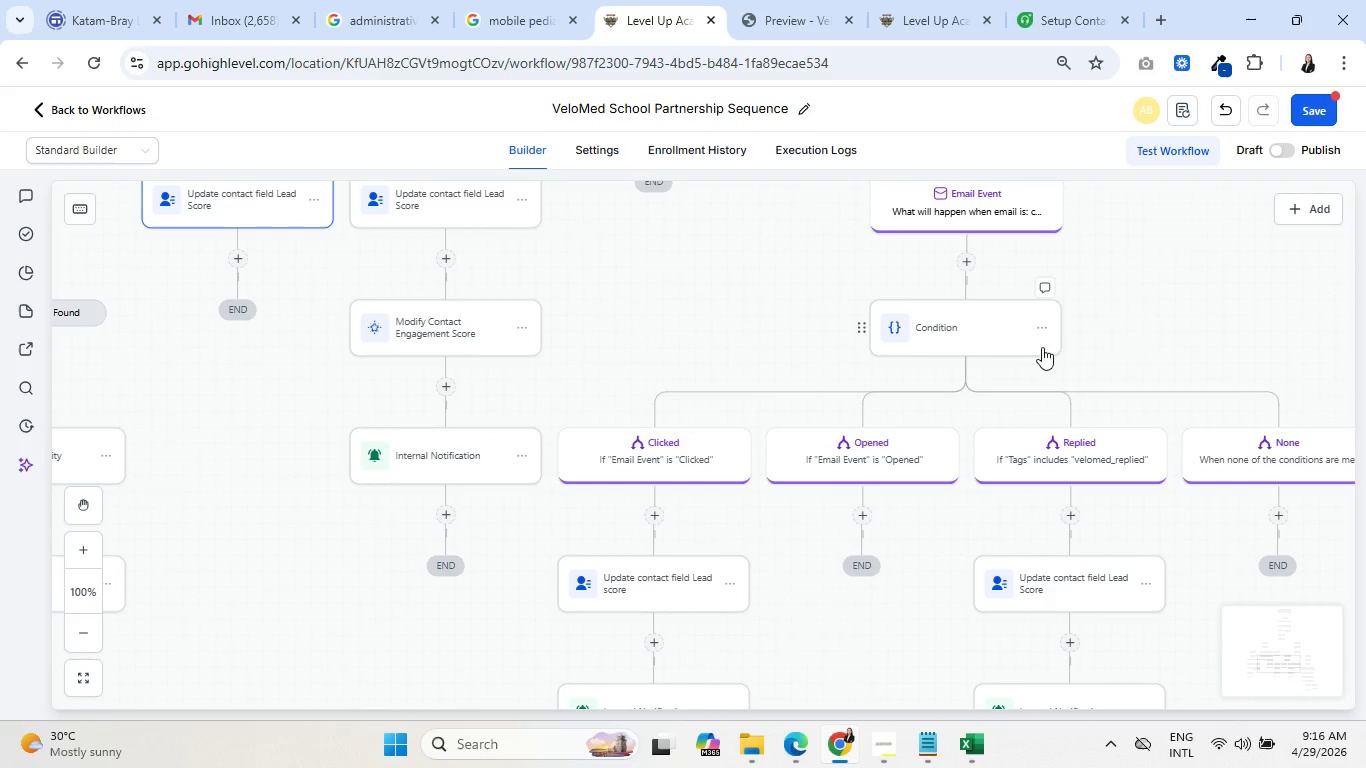 
left_click_drag(start_coordinate=[1215, 327], to_coordinate=[1268, 519])
 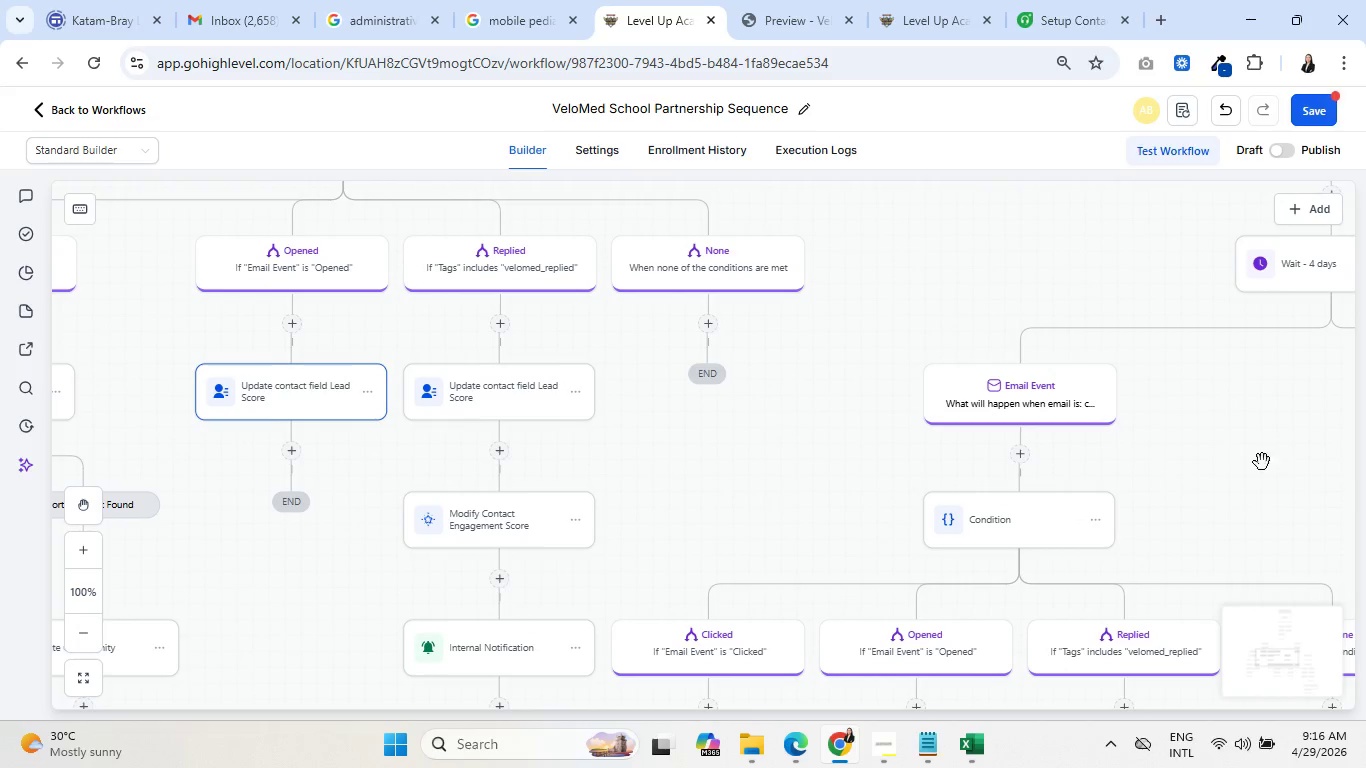 
left_click_drag(start_coordinate=[1283, 459], to_coordinate=[755, 529])
 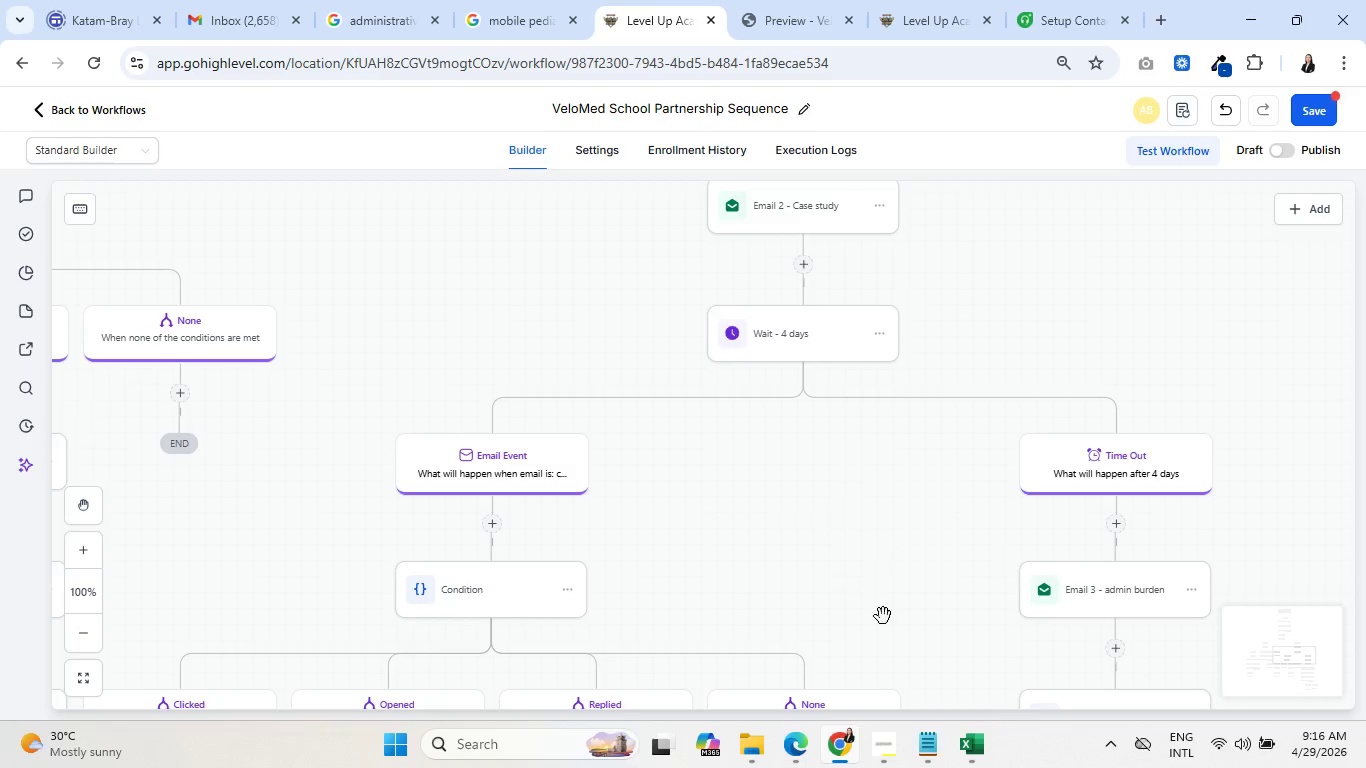 
left_click_drag(start_coordinate=[881, 617], to_coordinate=[931, 656])
 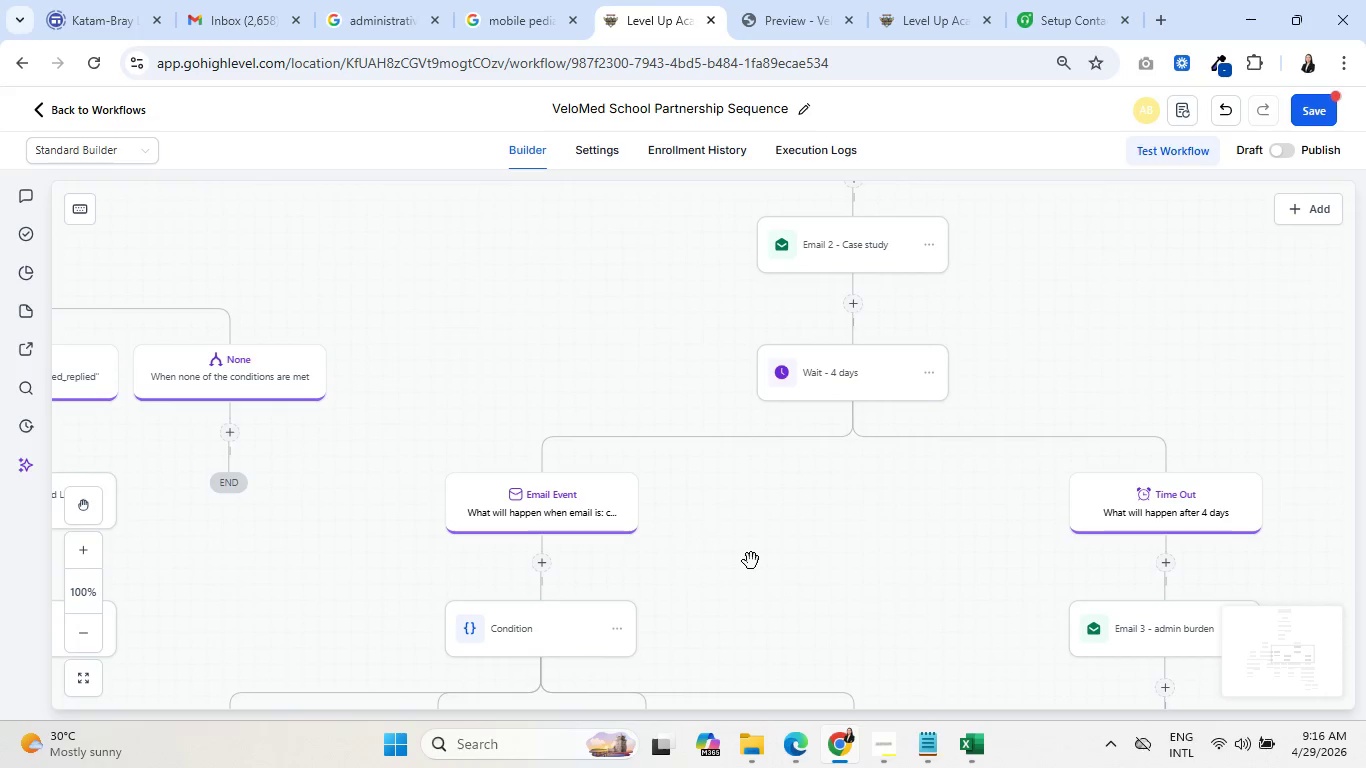 
left_click_drag(start_coordinate=[749, 559], to_coordinate=[929, 411])
 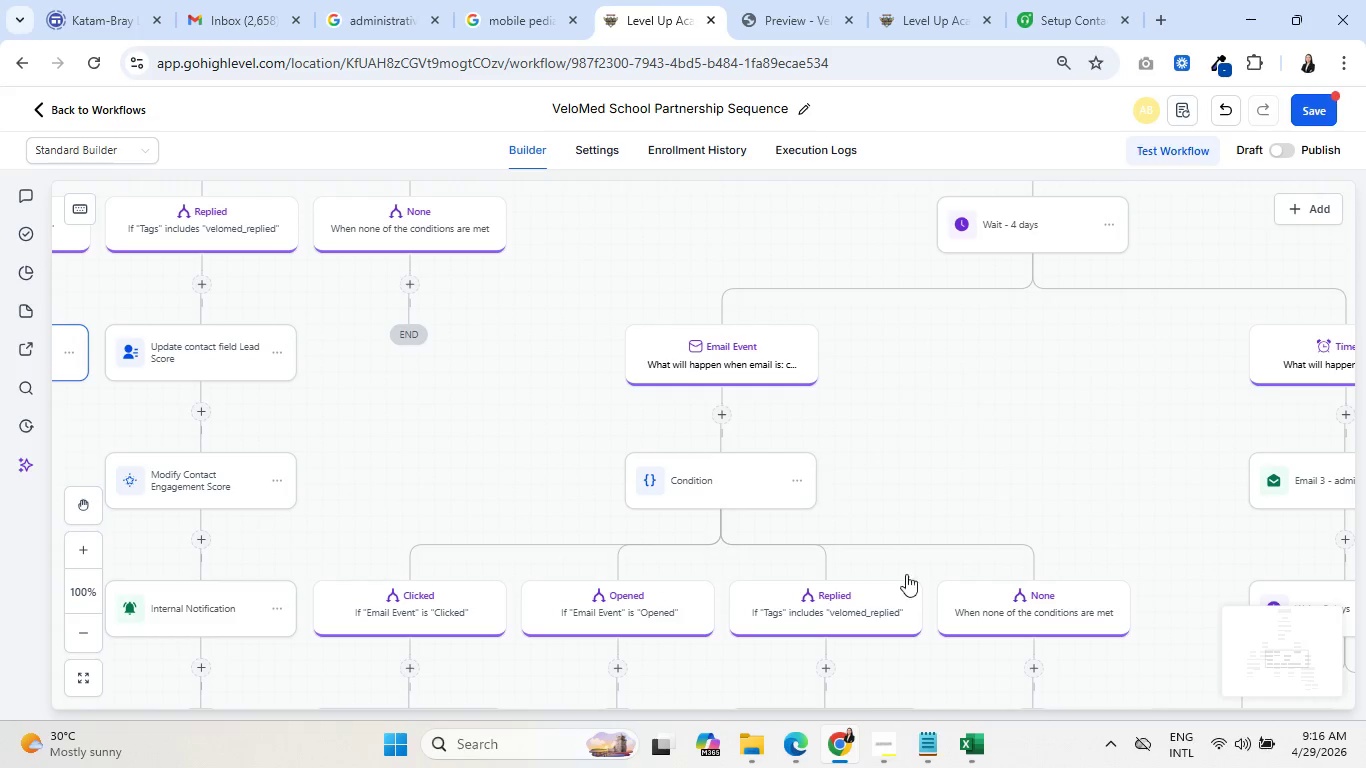 
left_click([889, 755])